 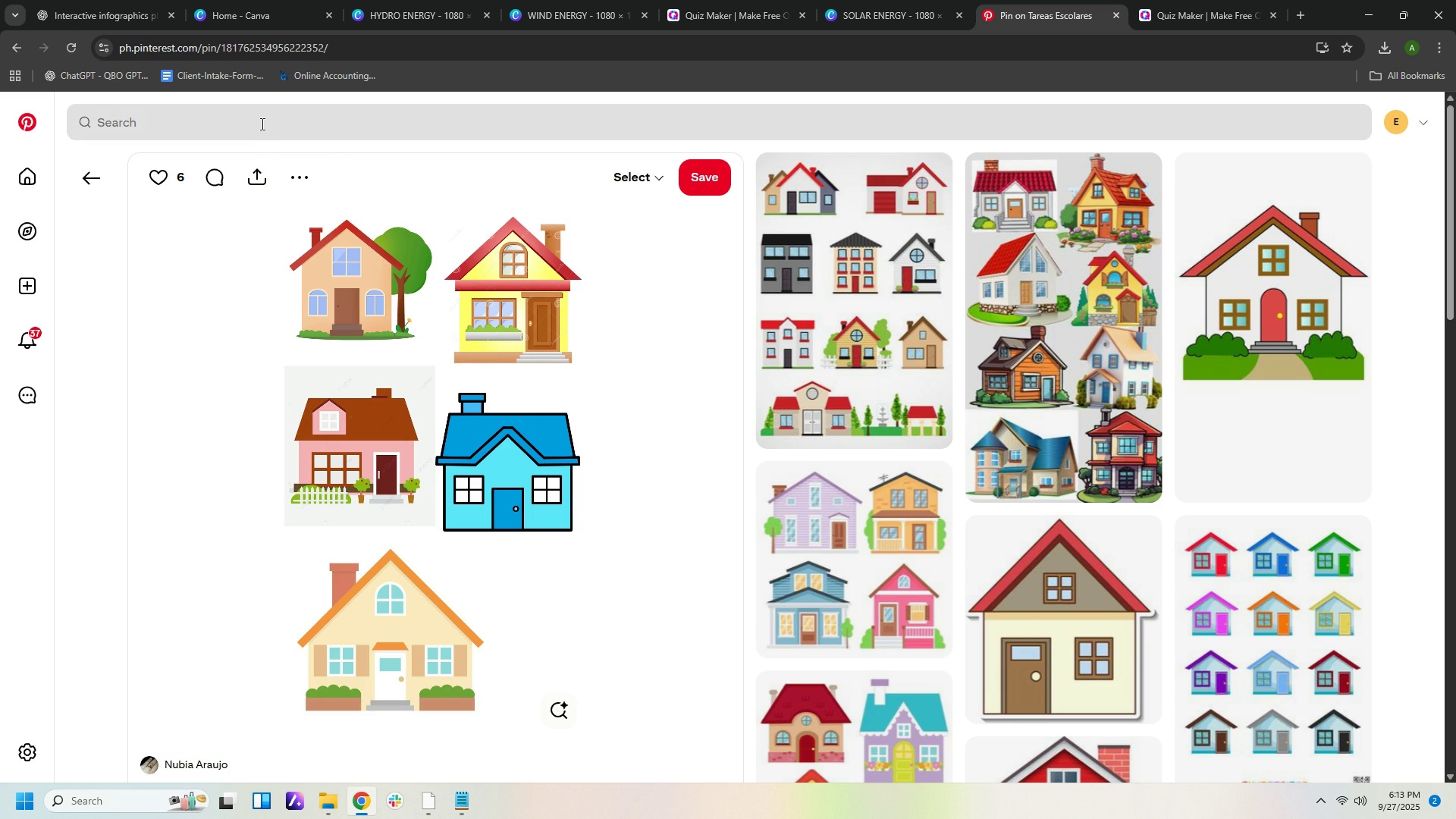 
type(geotherms)
key(Backspace)
type(al energy)
key(NumpadEnter)
 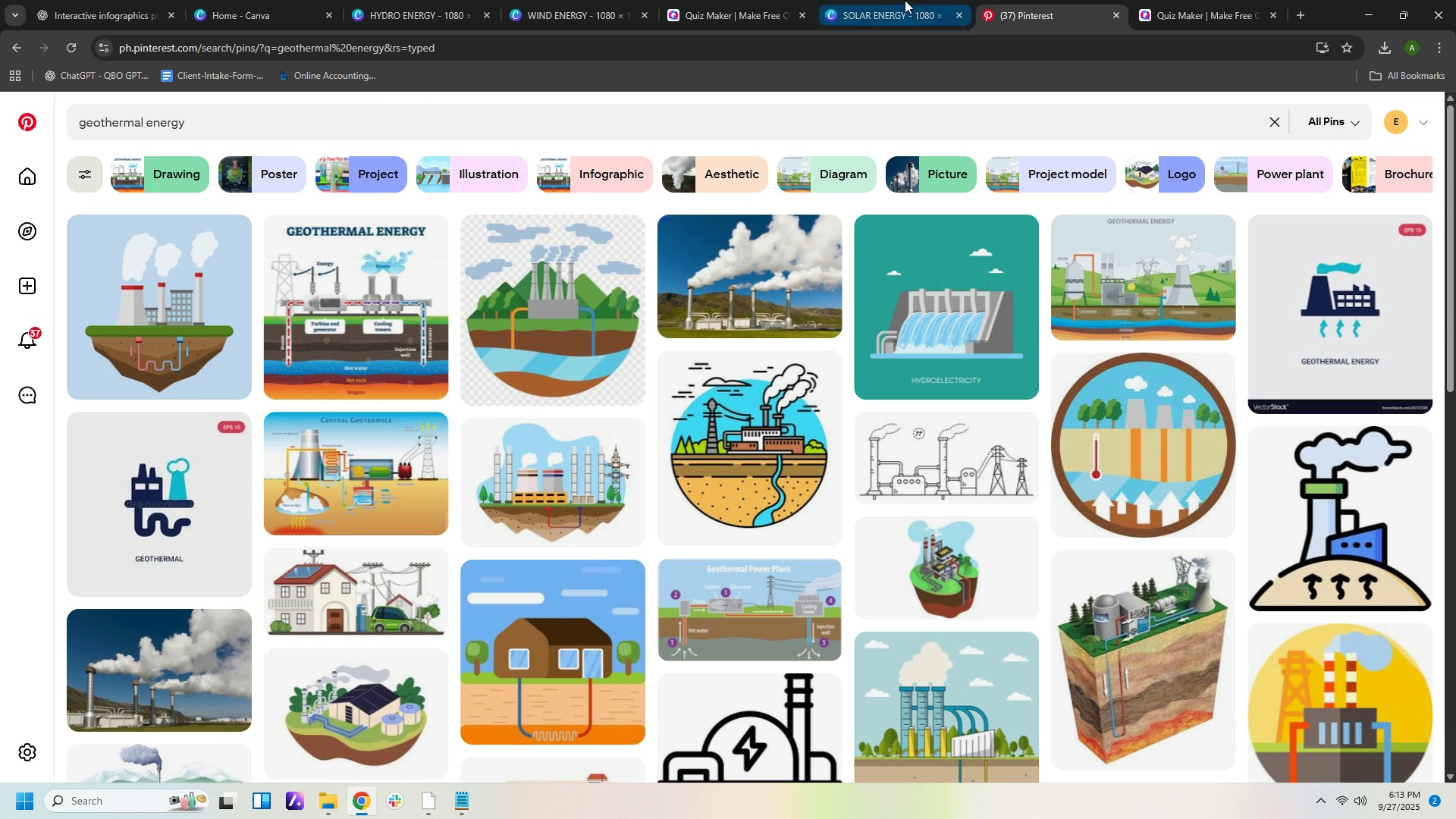 
wait(6.99)
 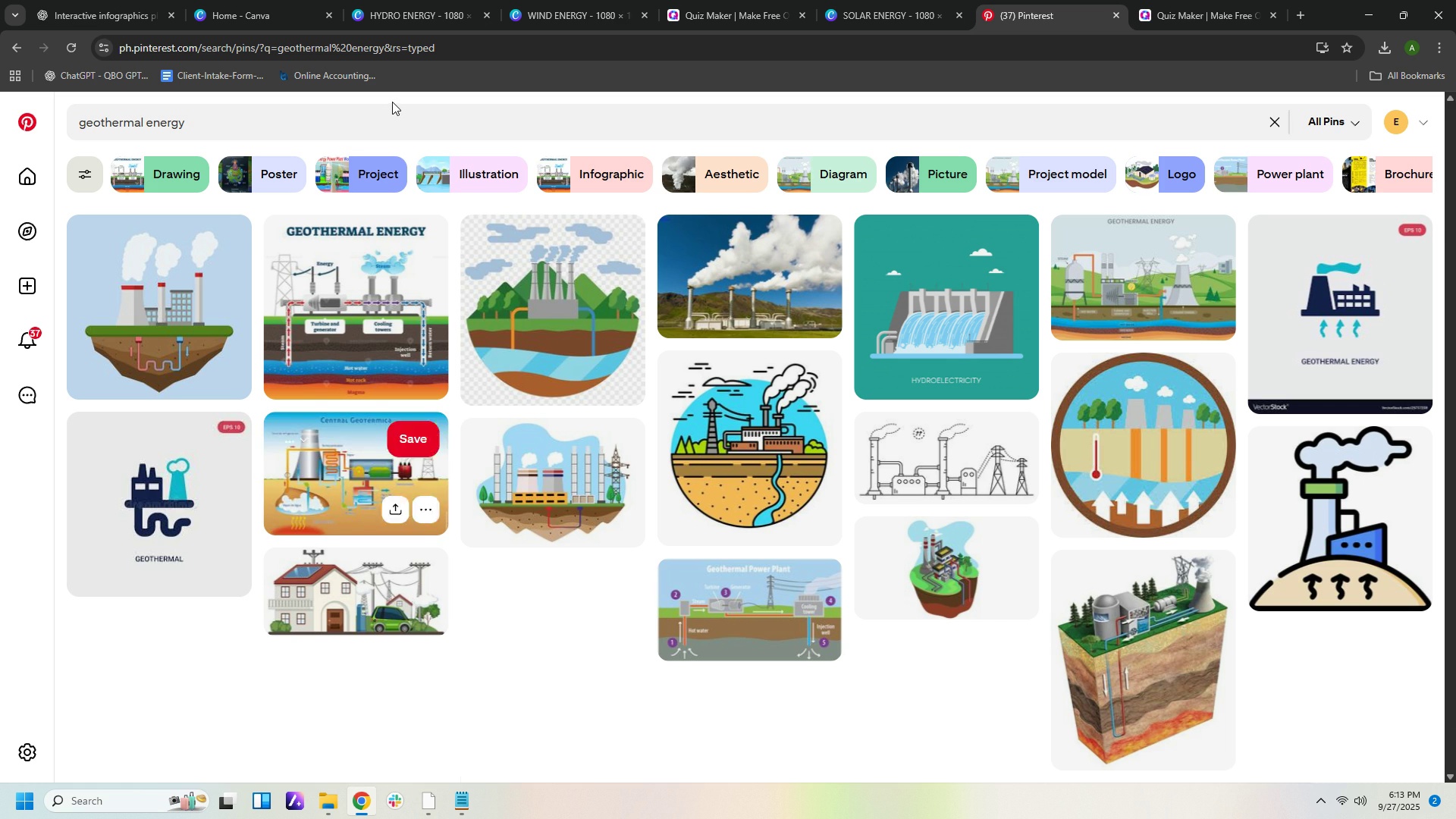 
left_click([106, 11])
 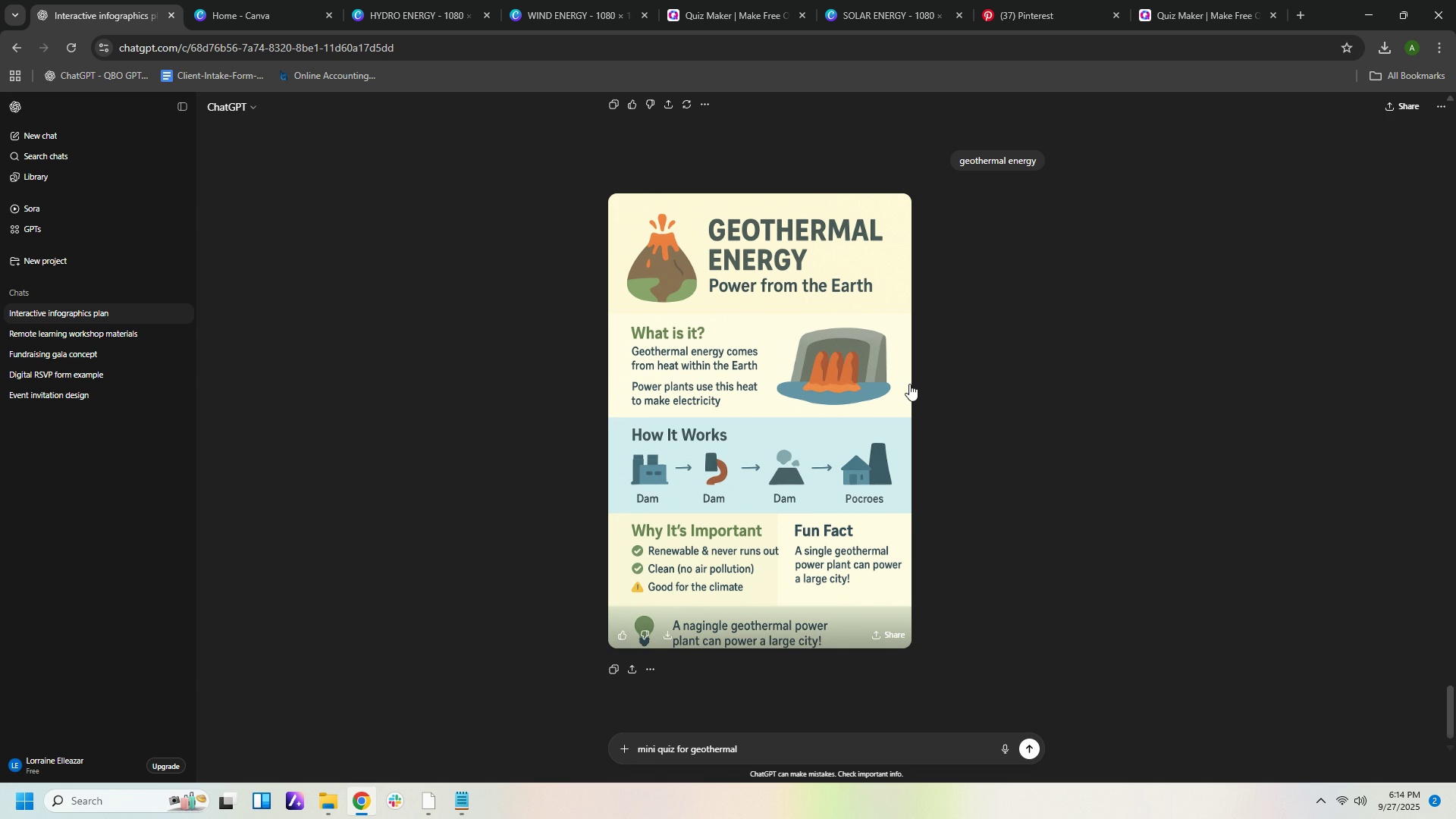 
wait(19.22)
 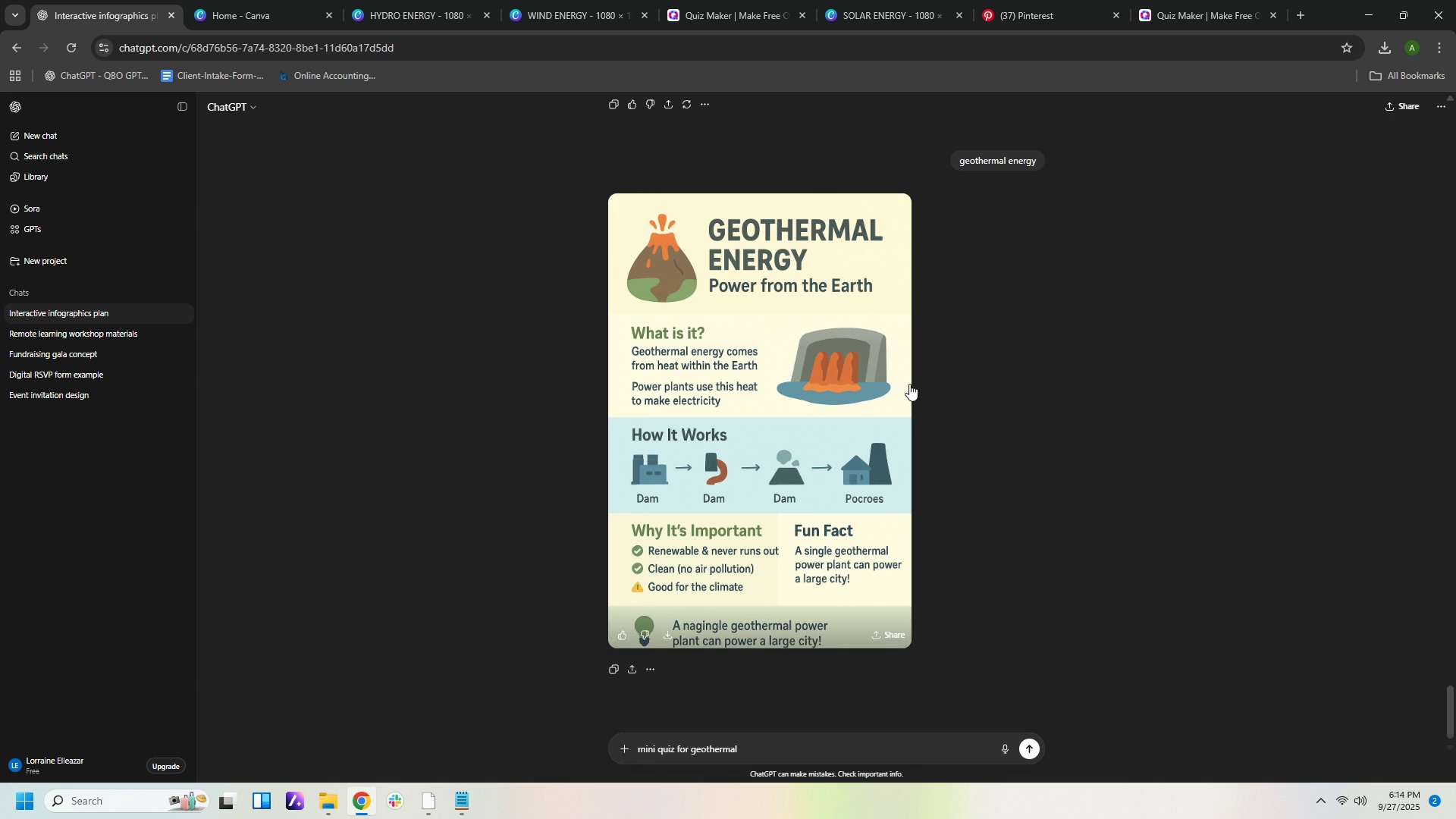 
left_click([676, 277])
 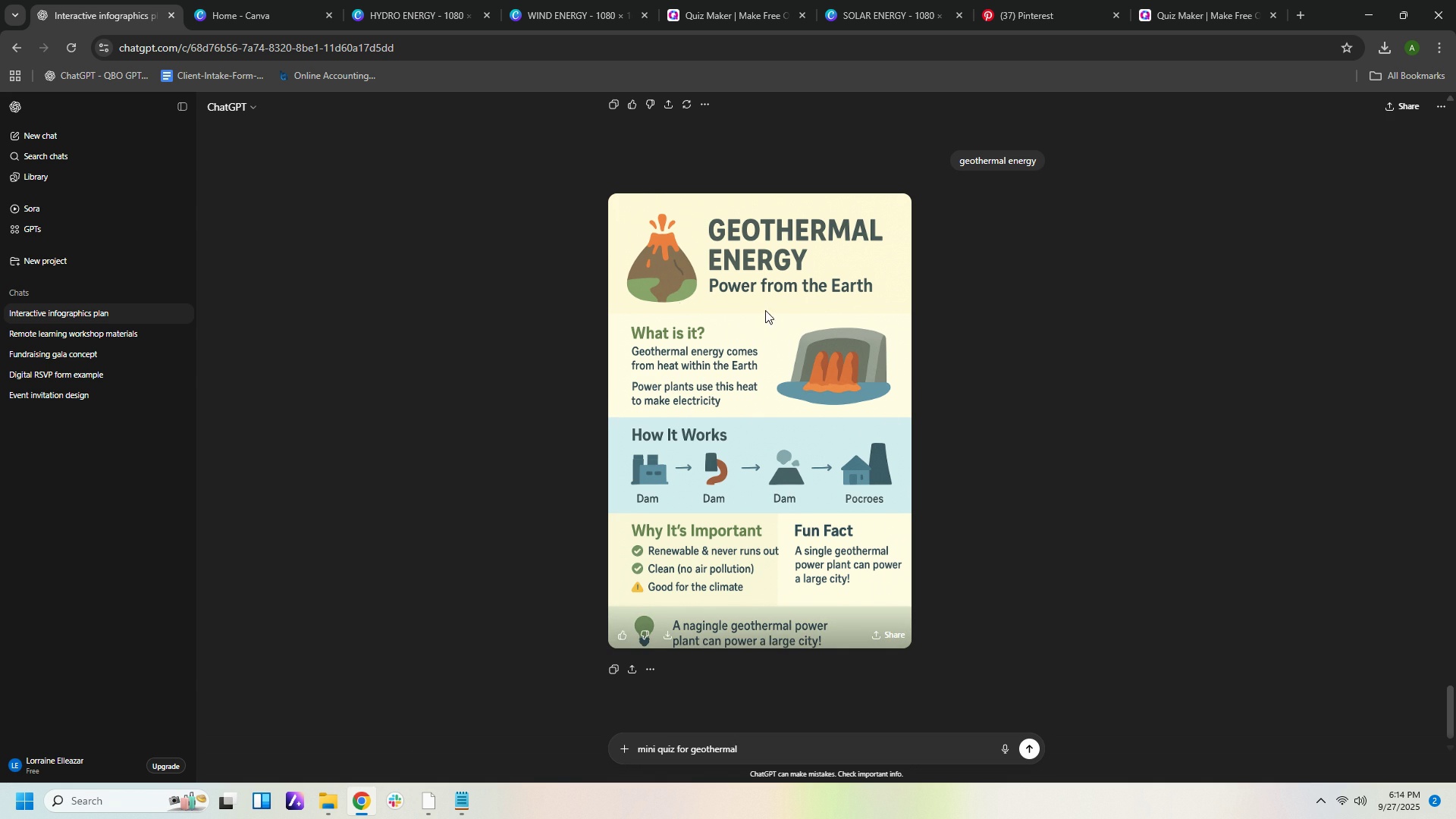 
mouse_move([789, 322])
 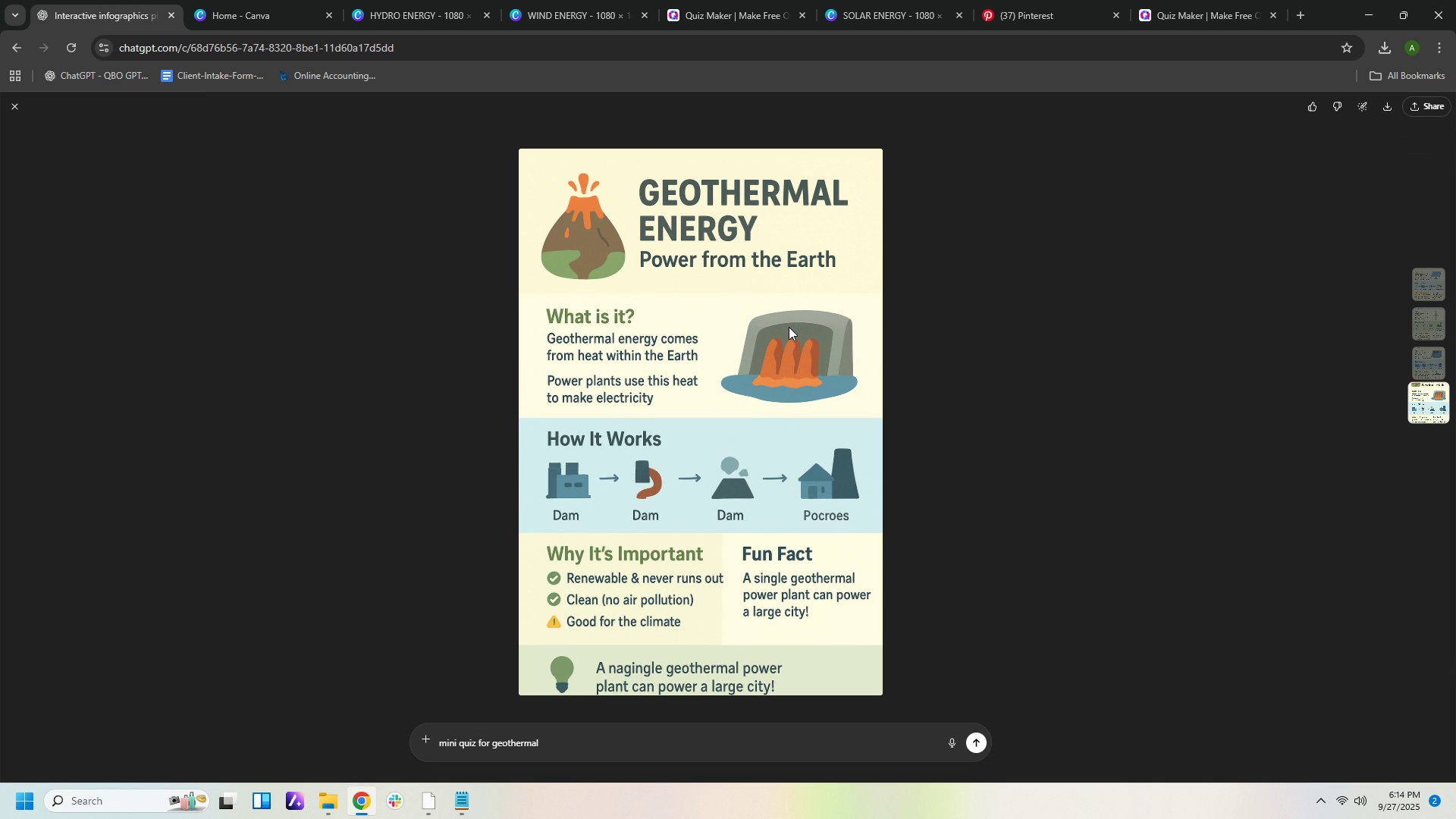 
right_click([789, 327])
 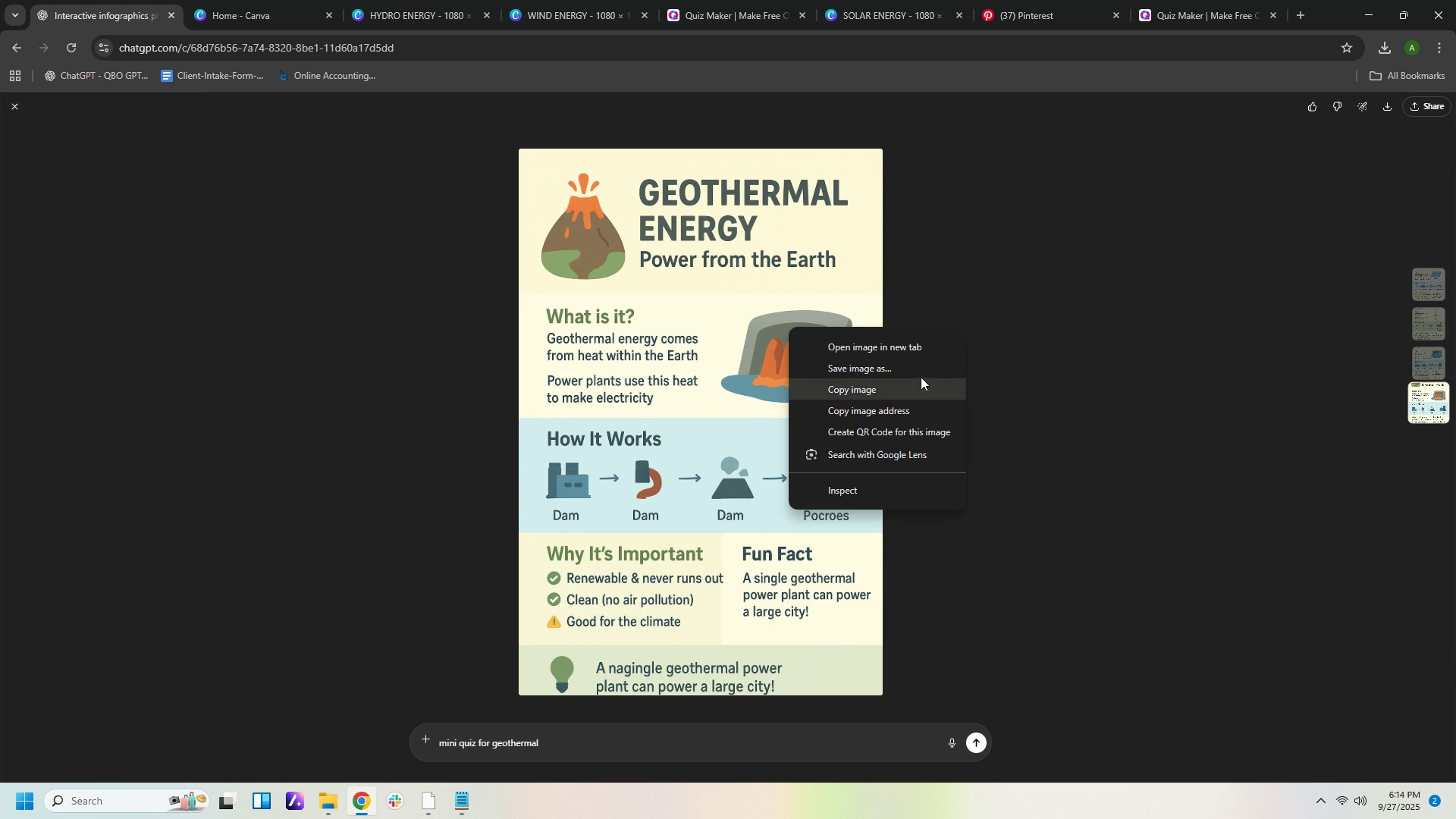 
left_click([918, 369])
 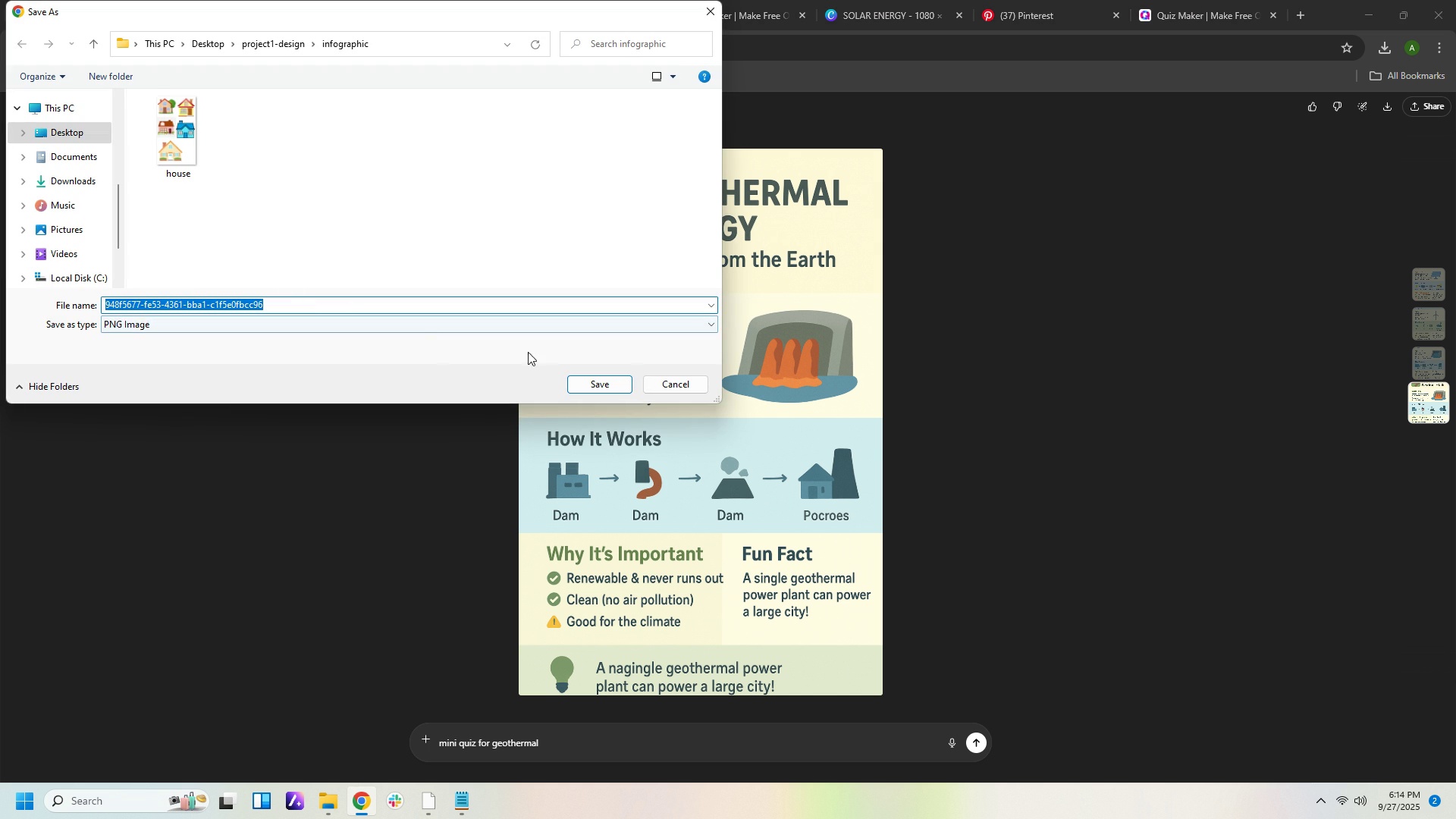 
left_click([613, 383])
 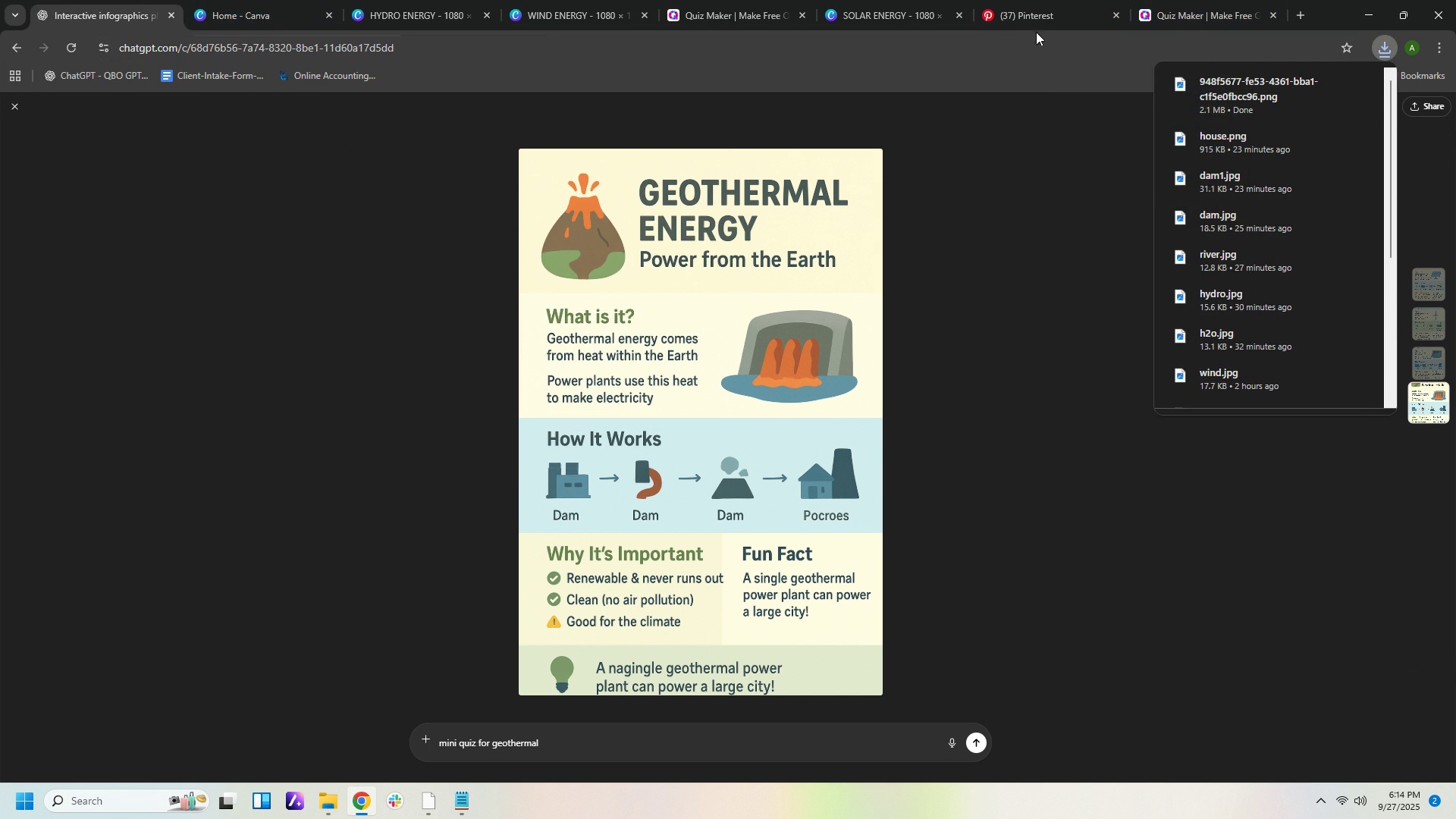 
wait(7.0)
 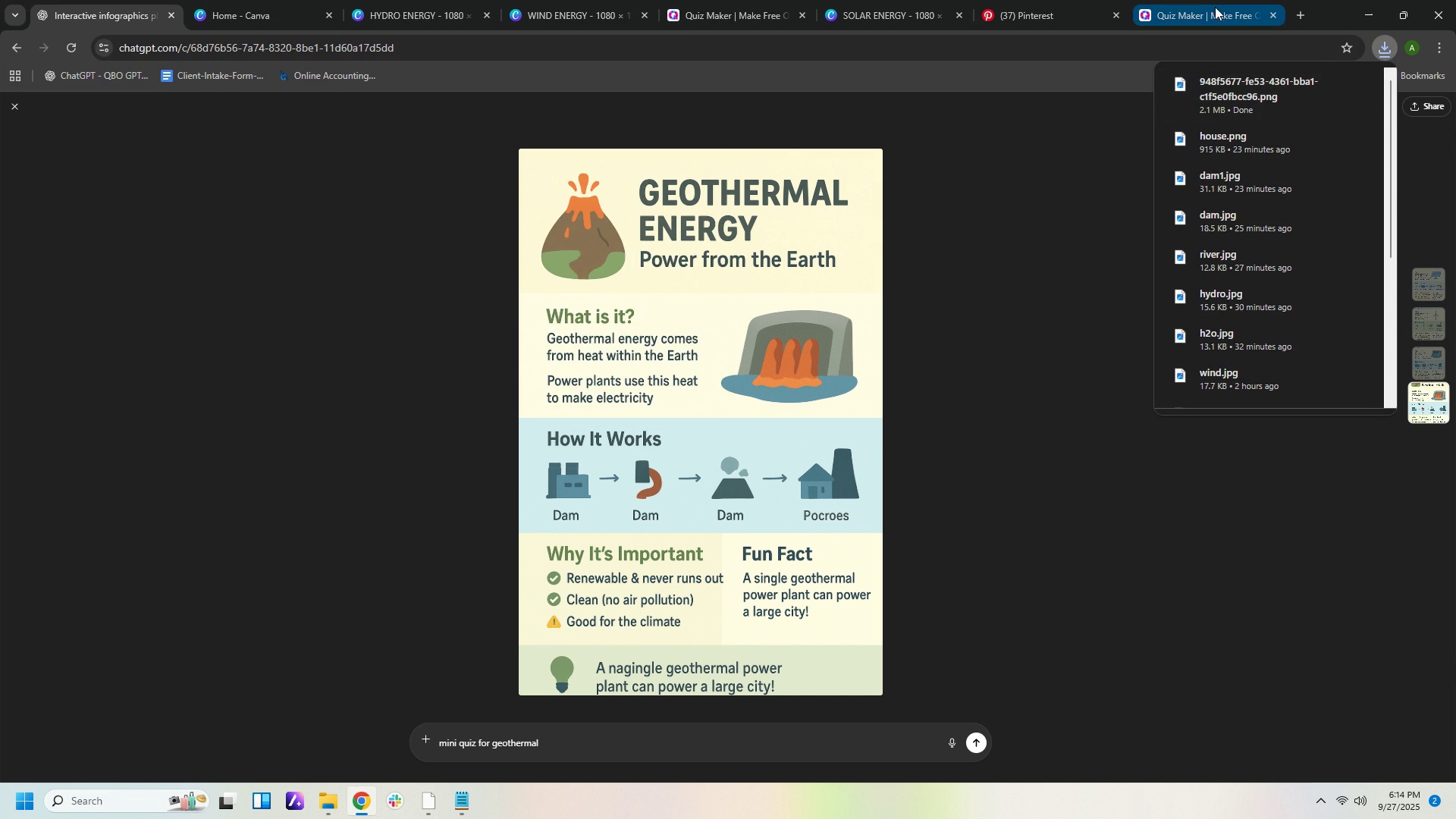 
left_click([298, 16])
 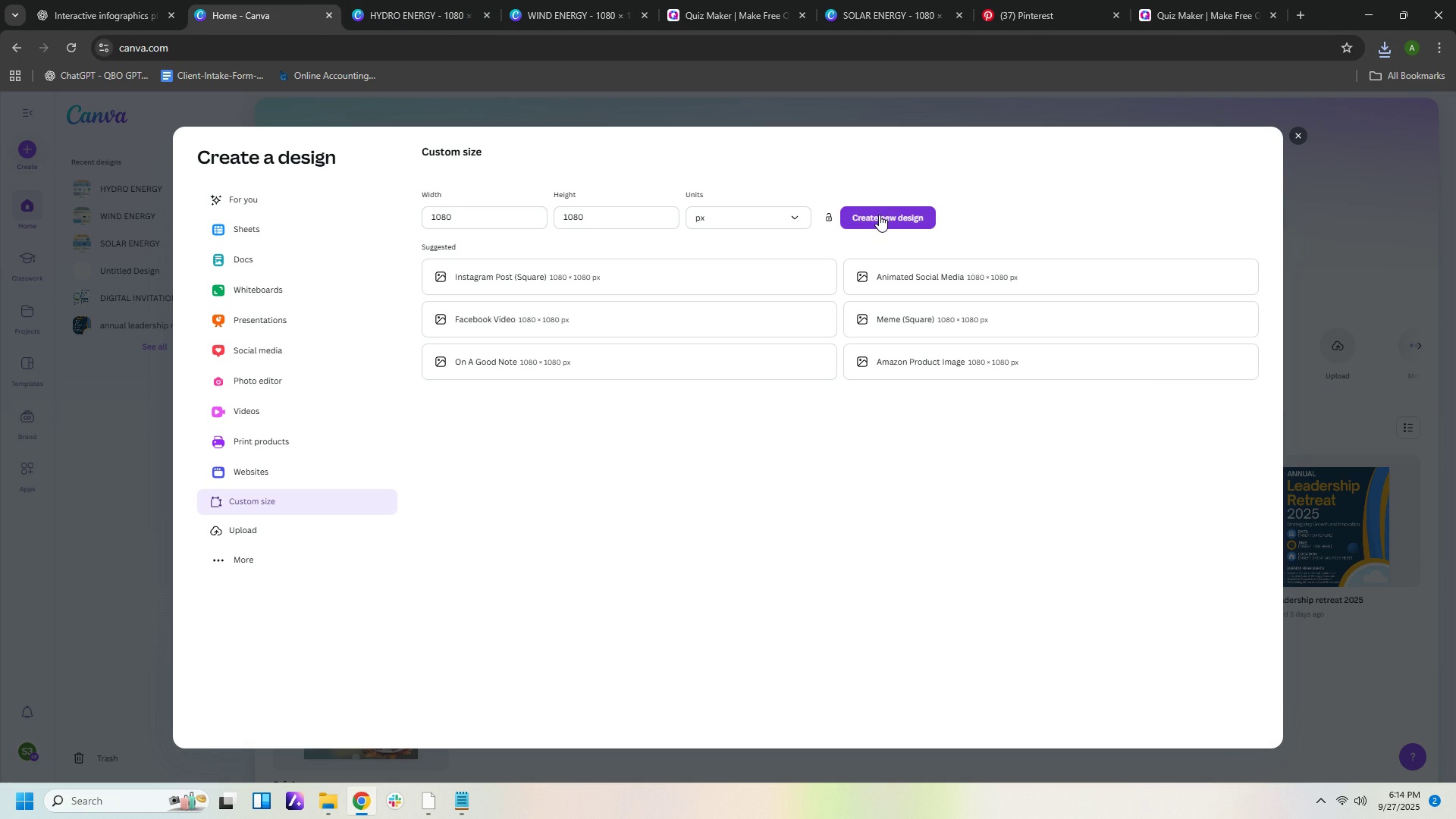 
left_click([879, 215])
 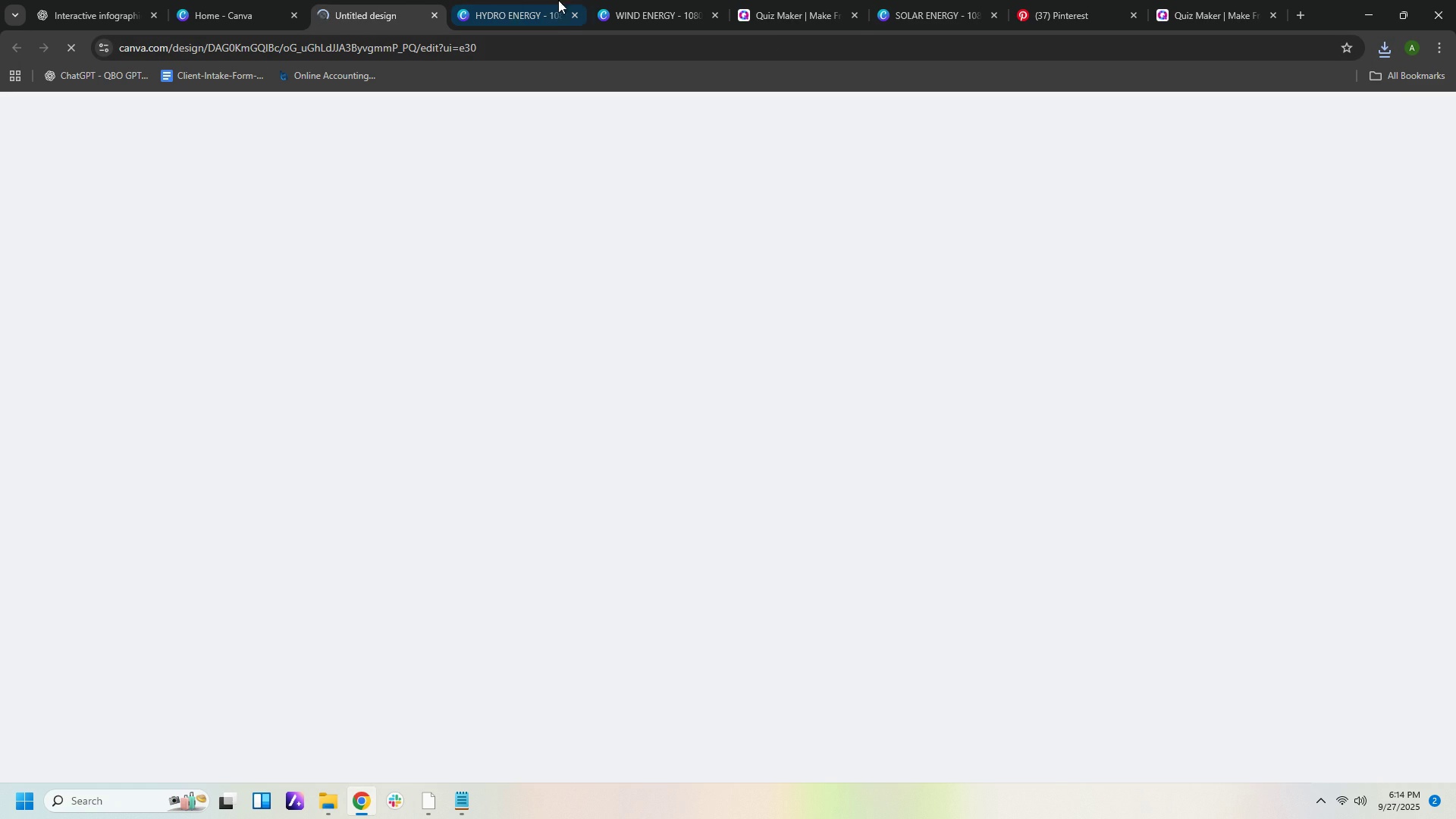 
mouse_move([808, 20])
 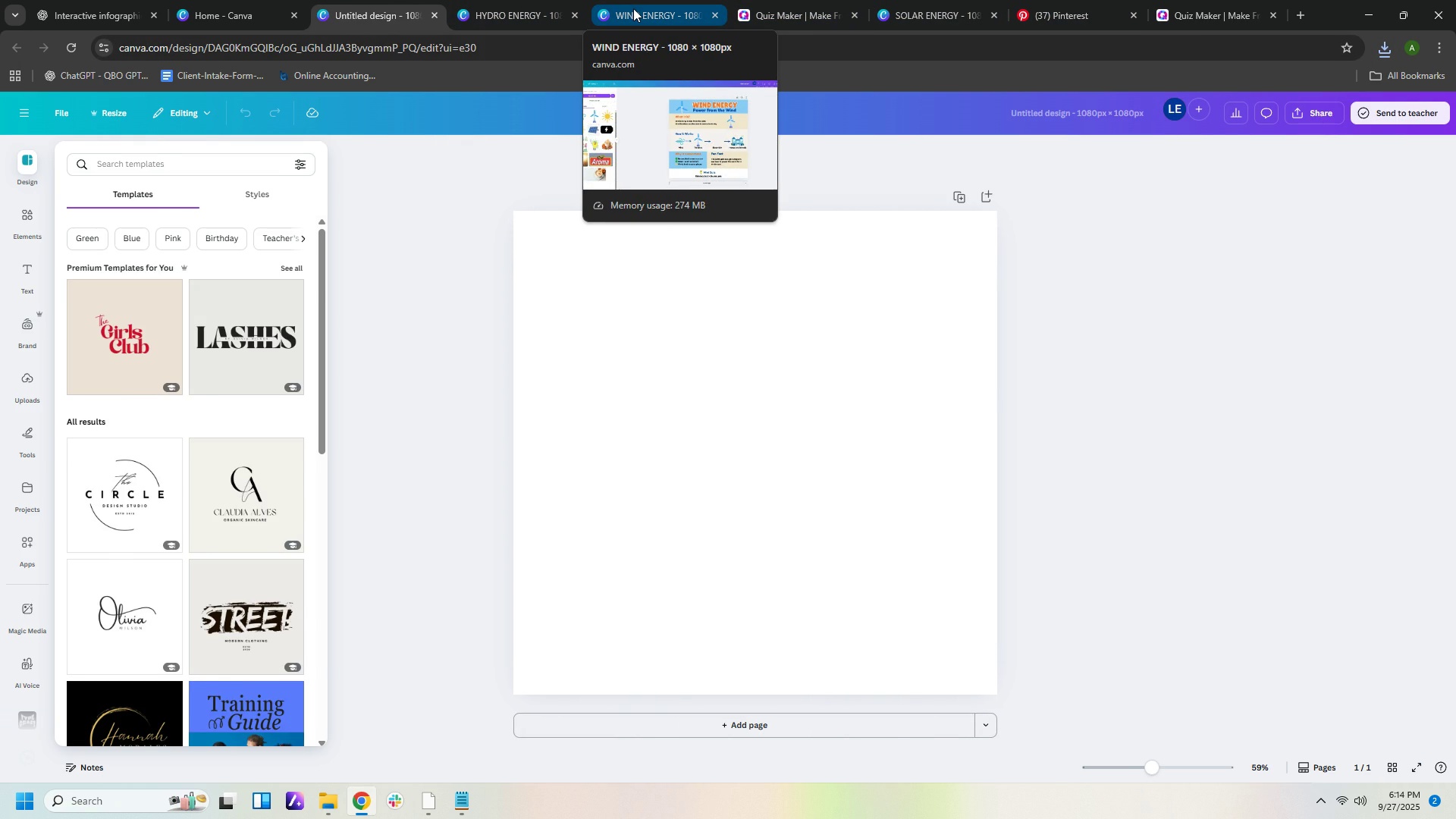 
left_click([633, 8])